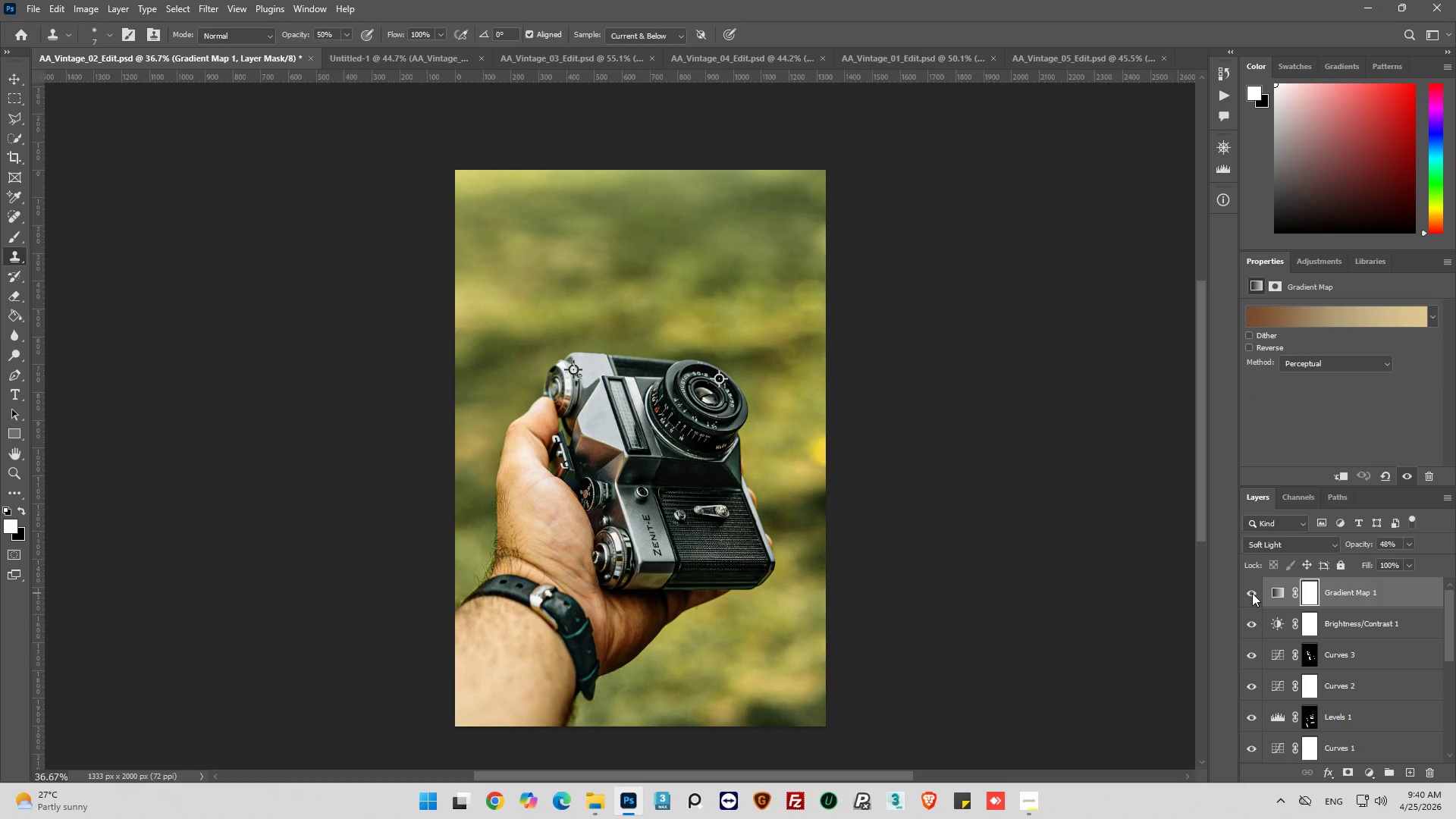 
left_click([1252, 593])
 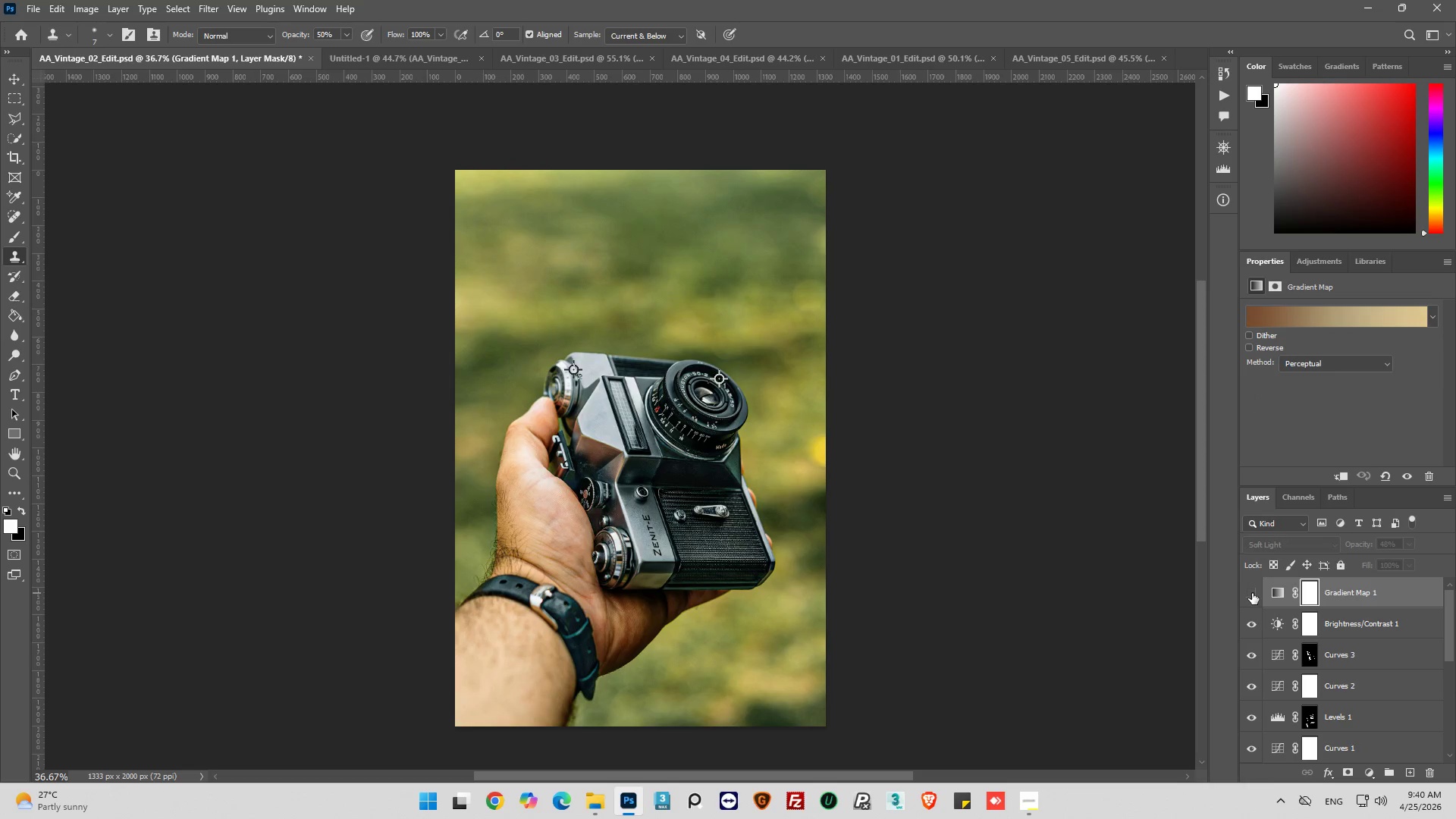 
left_click([1252, 593])
 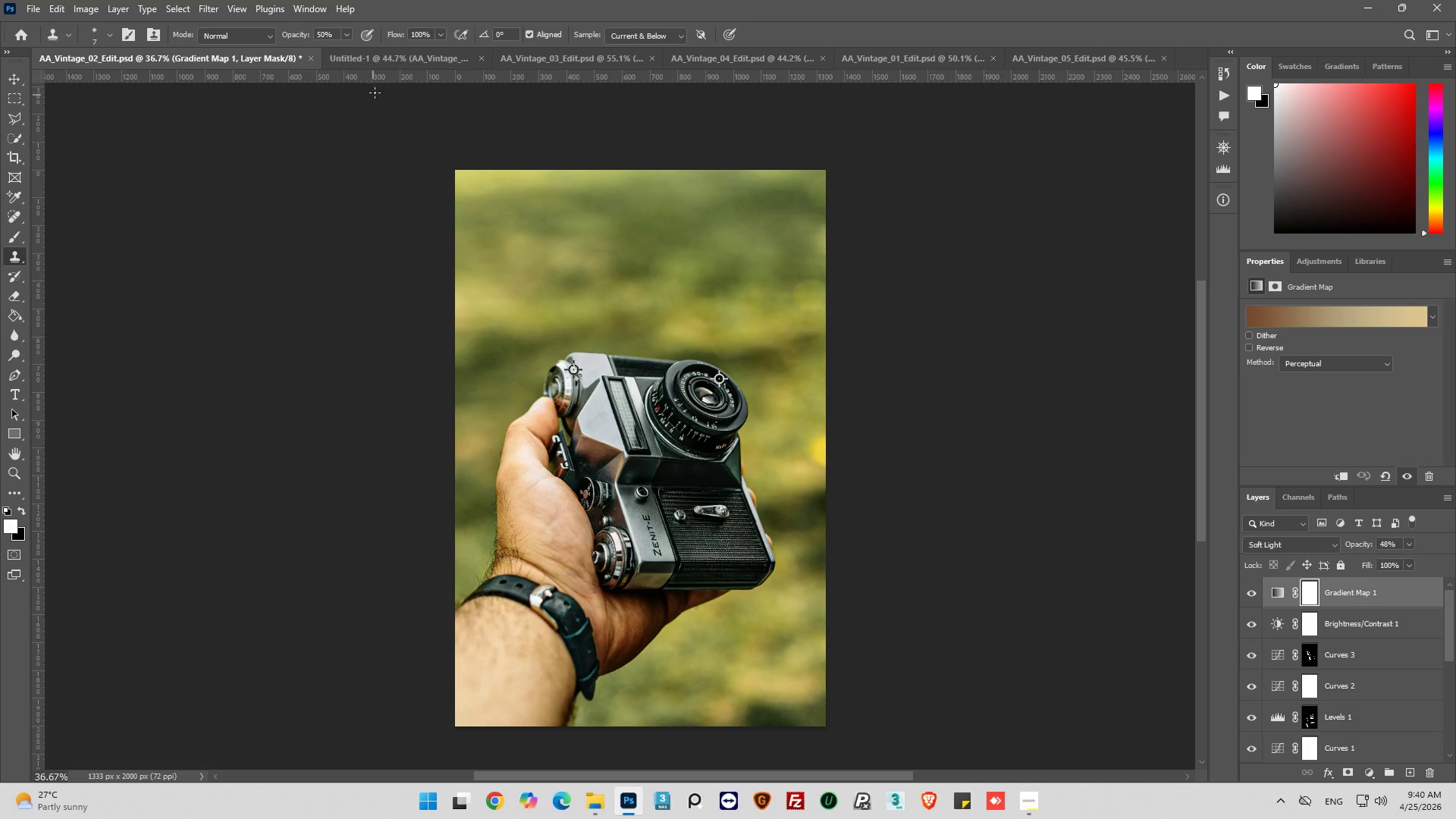 
left_click([384, 61])
 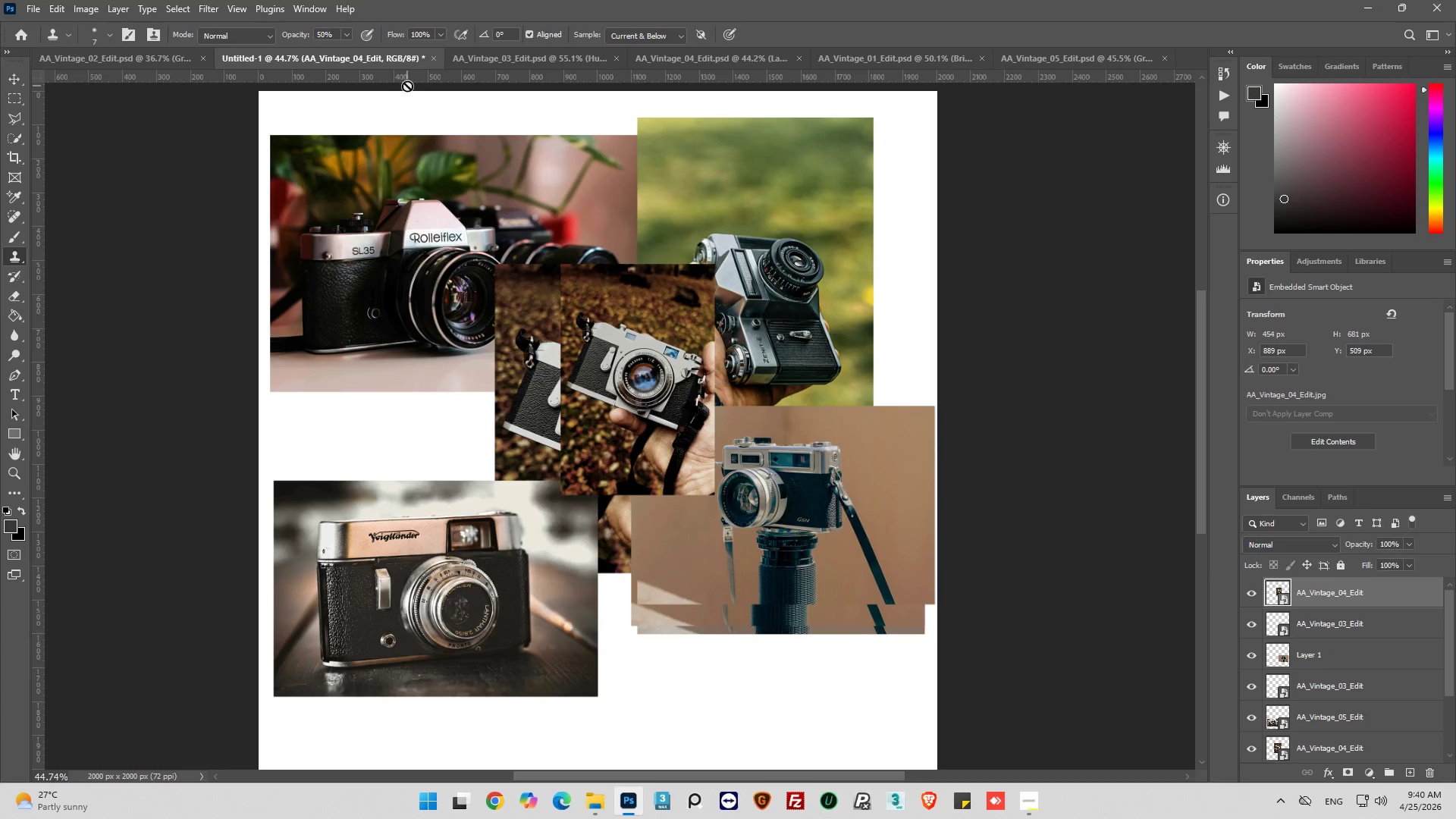 
wait(6.72)
 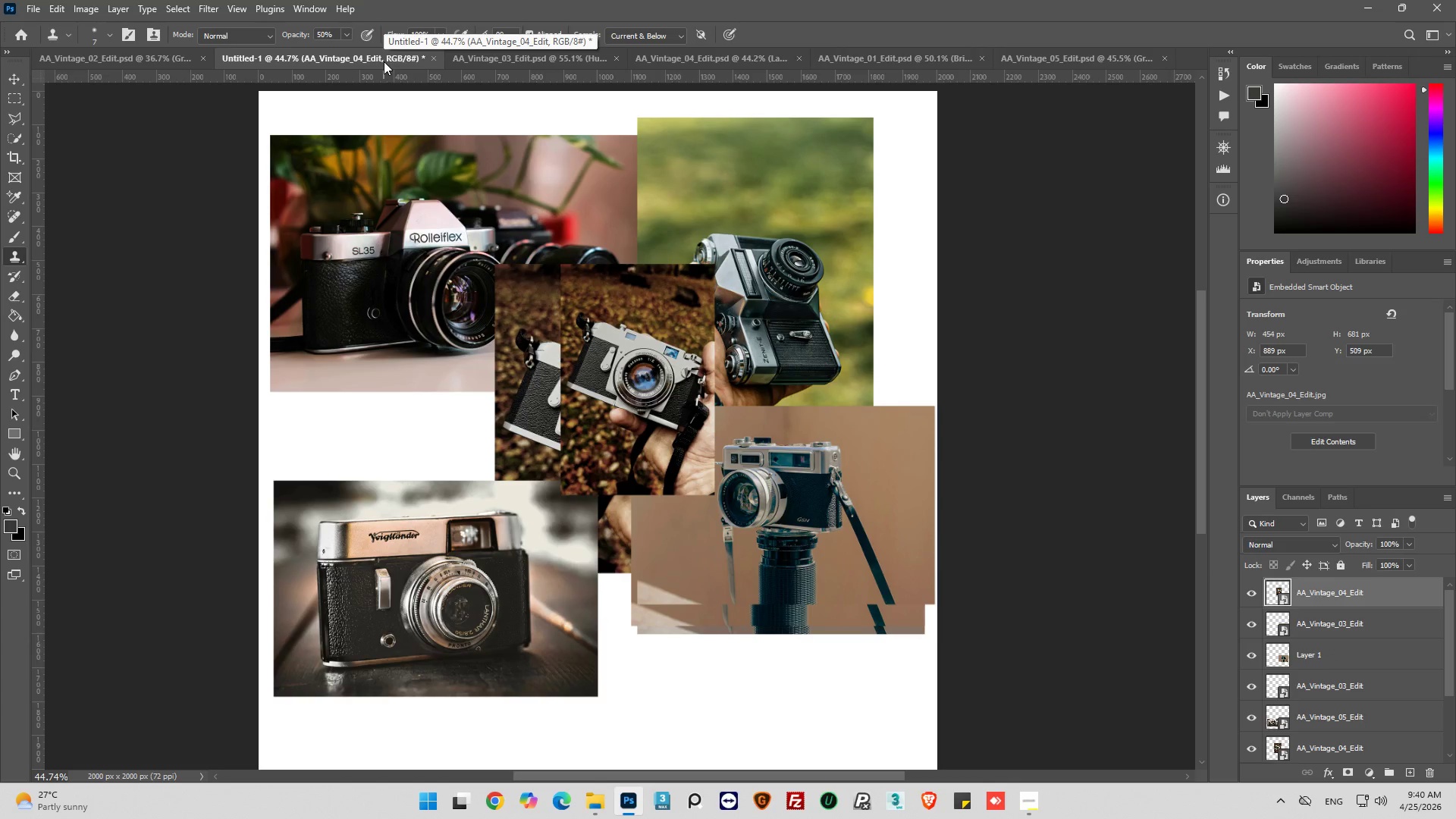 
left_click([149, 60])
 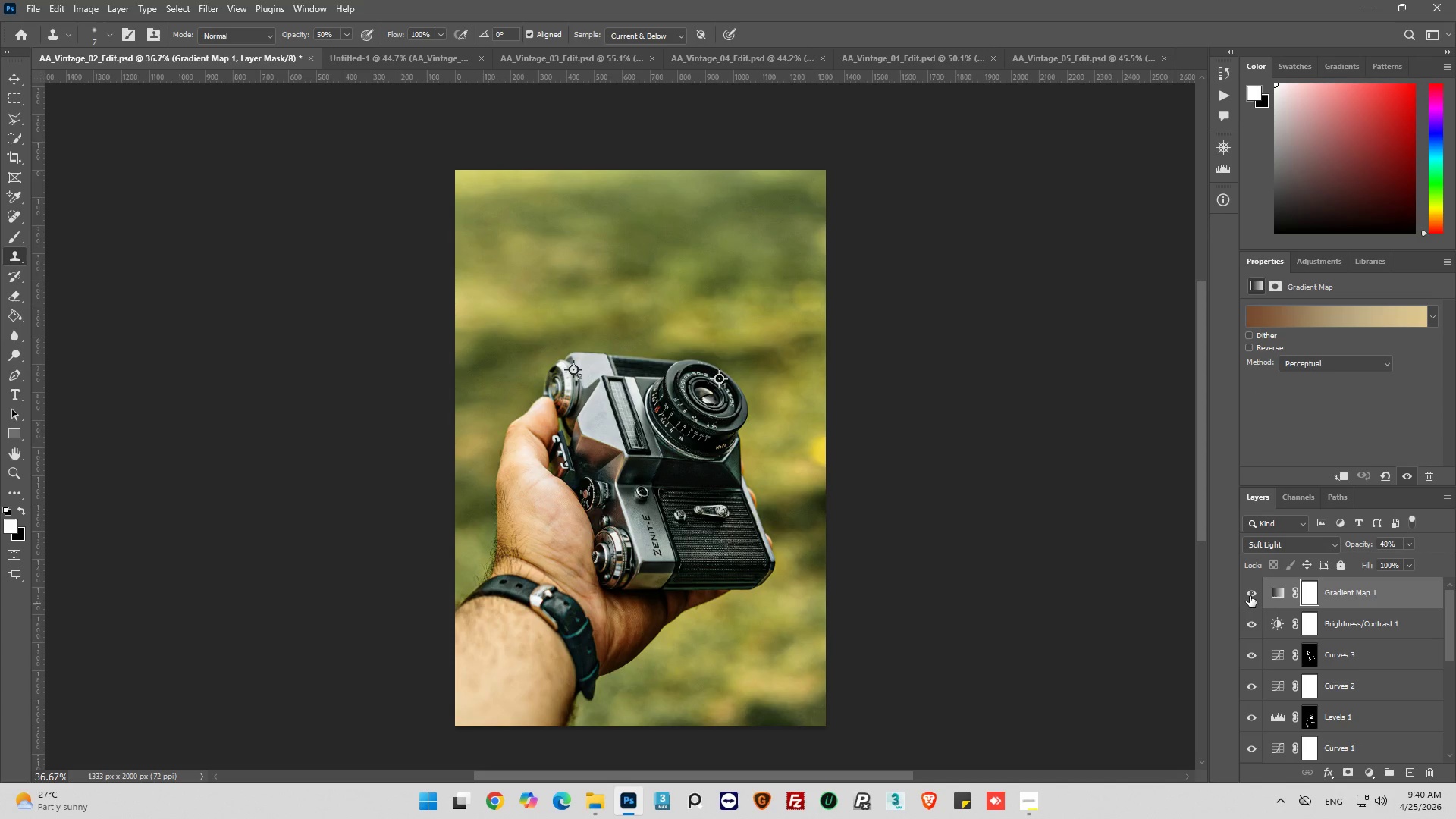 
left_click([1249, 595])
 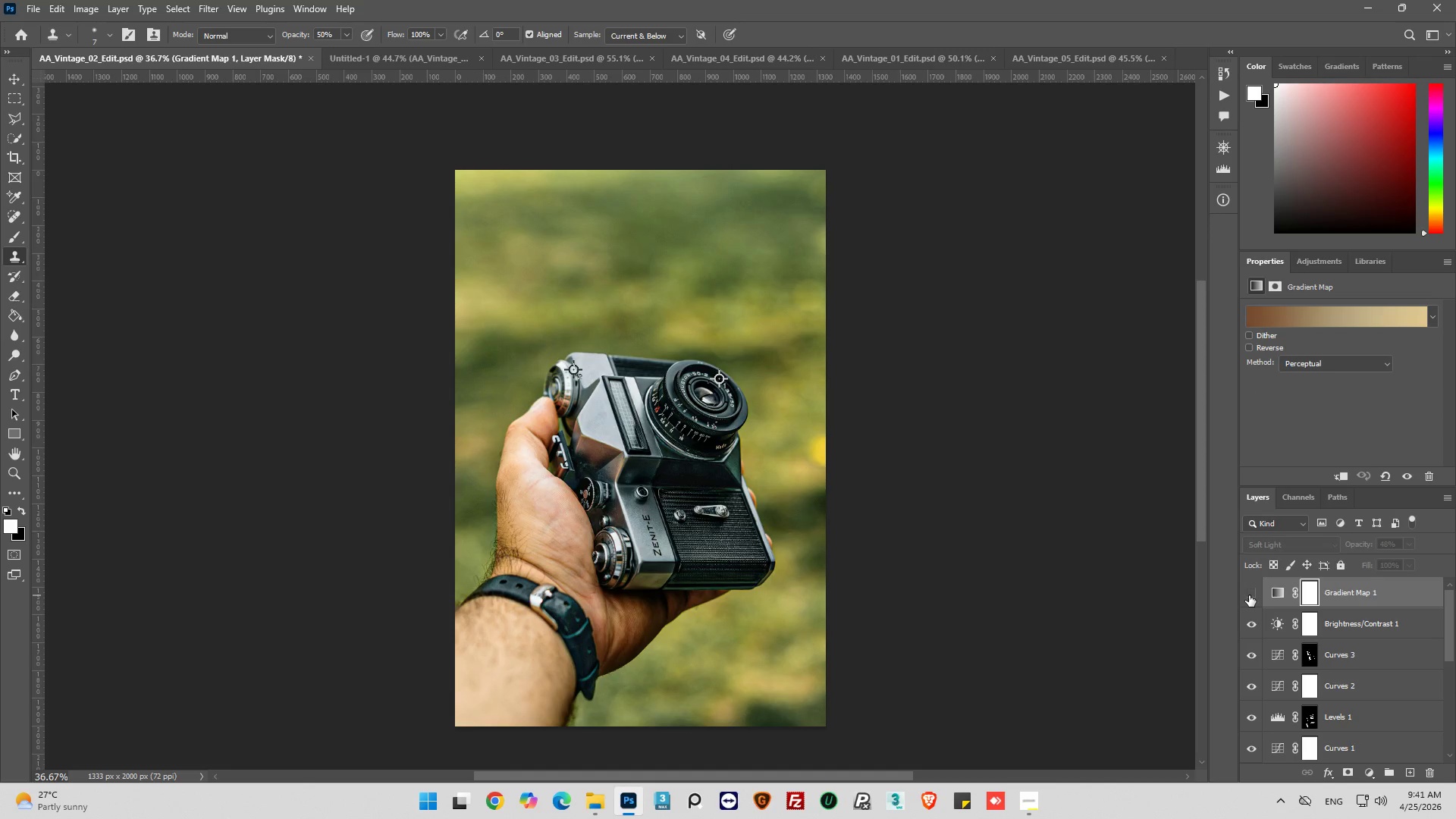 
left_click([1249, 595])
 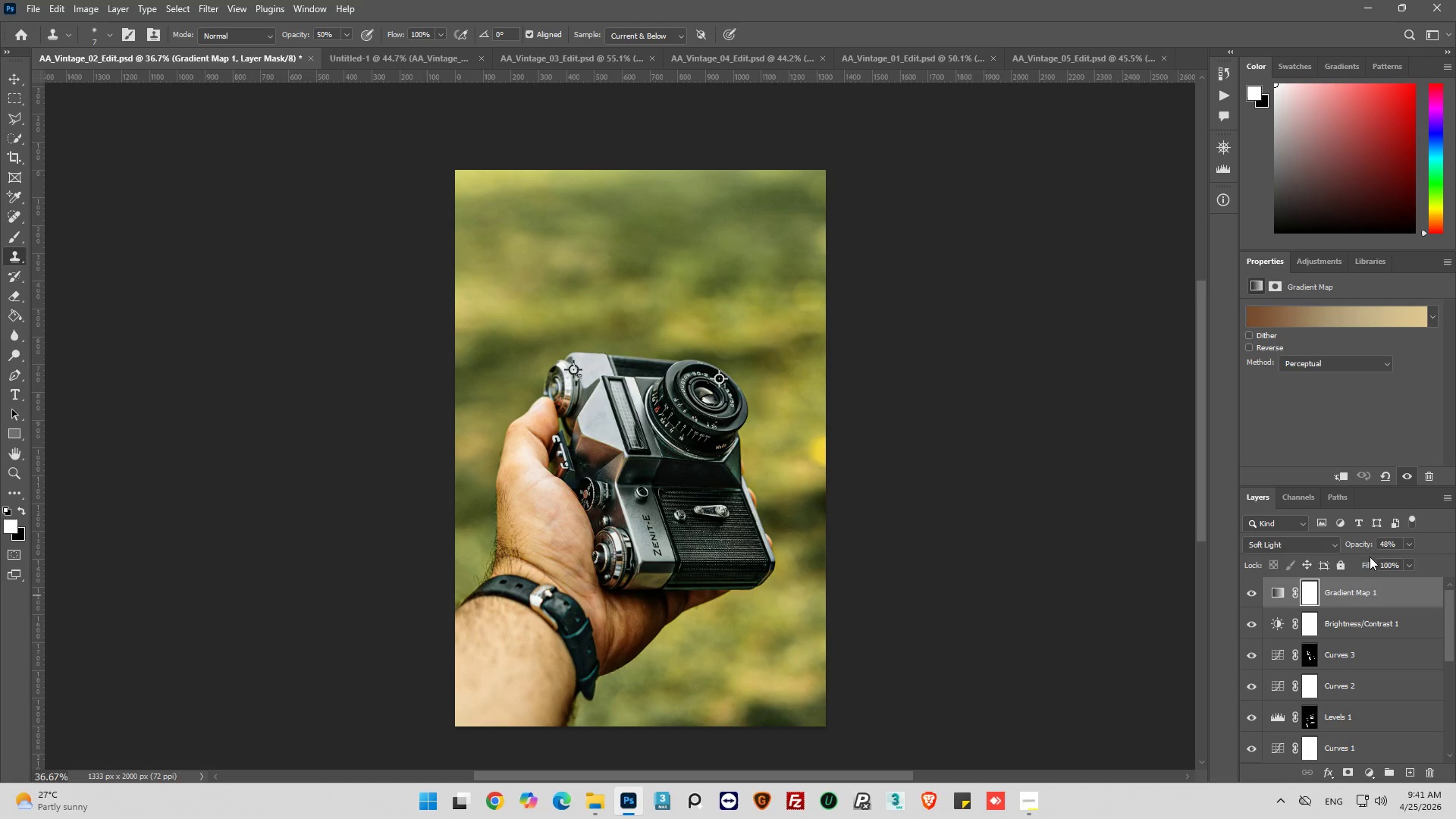 
left_click([1410, 544])
 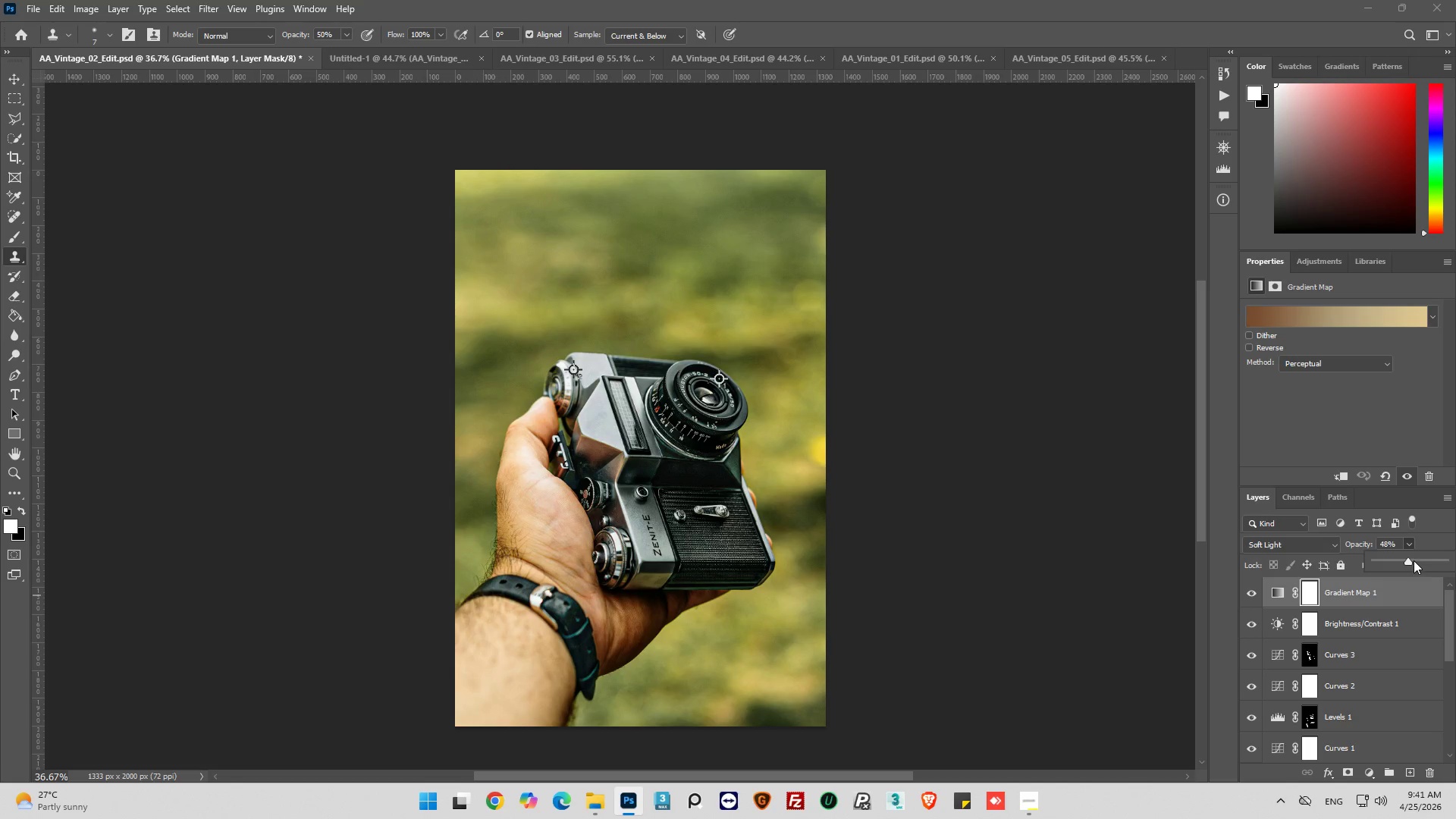 
left_click_drag(start_coordinate=[1414, 560], to_coordinate=[1423, 560])
 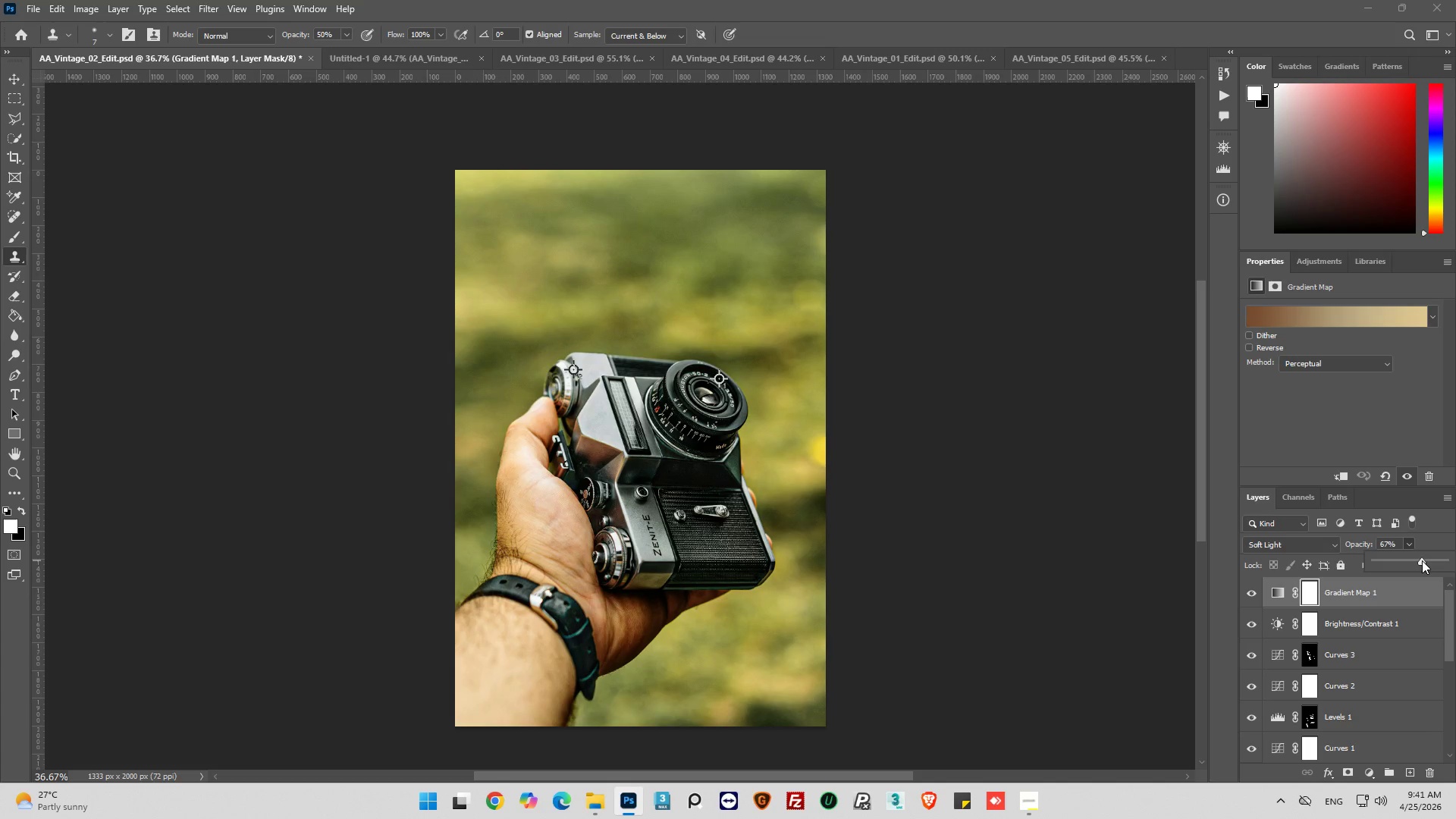 
left_click_drag(start_coordinate=[1423, 560], to_coordinate=[1455, 560])
 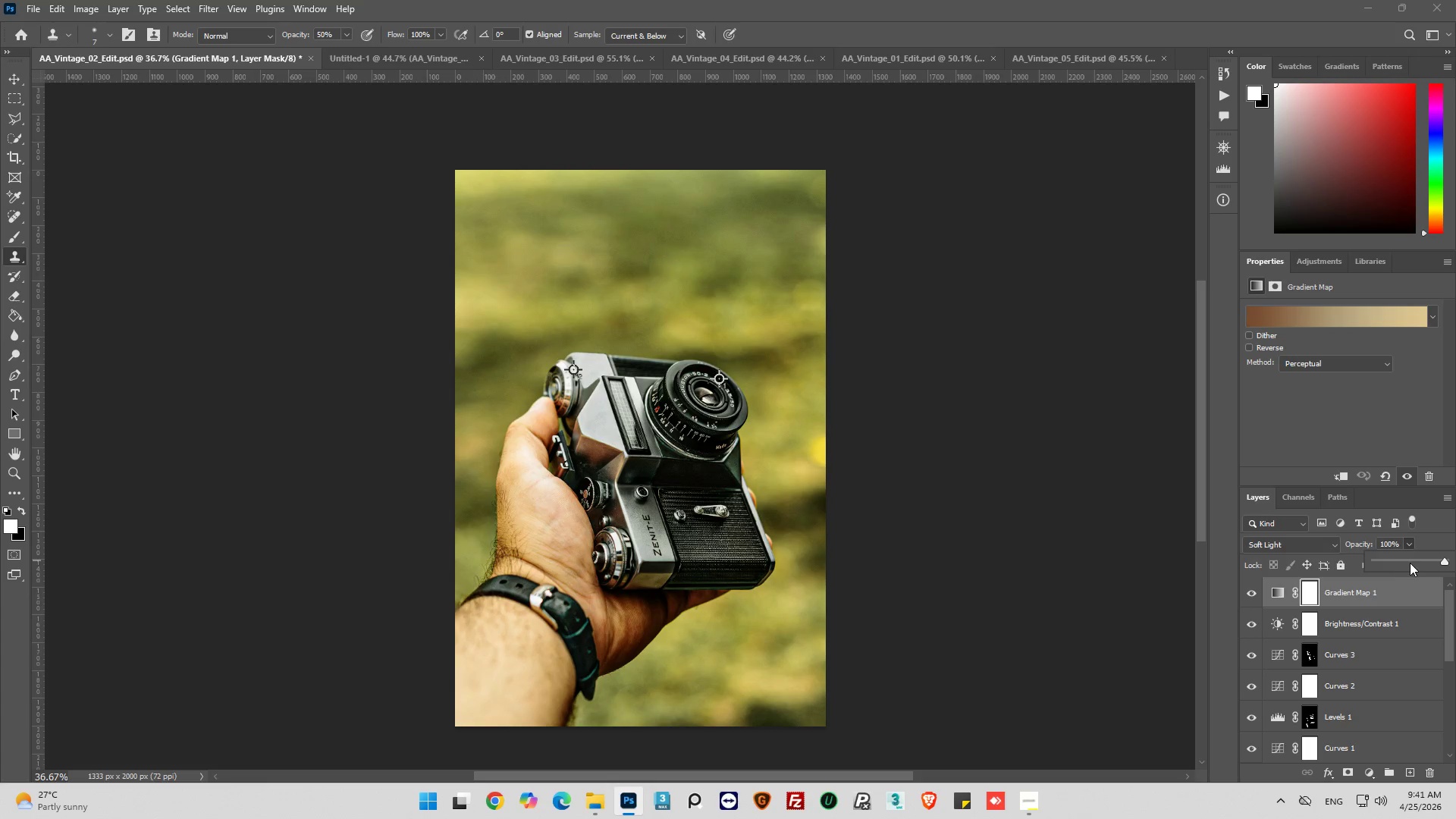 
left_click([1415, 562])
 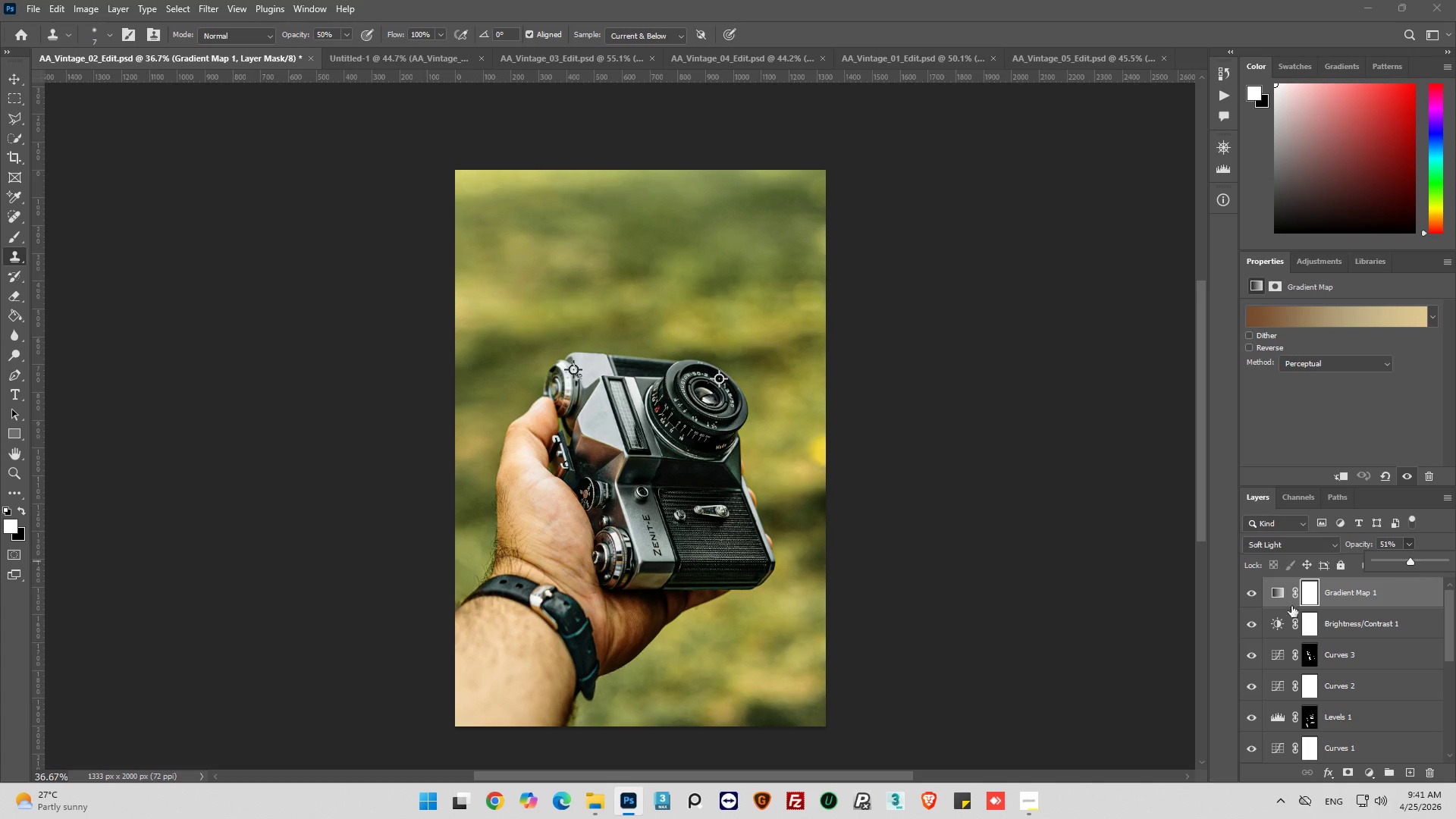 
left_click([1247, 595])
 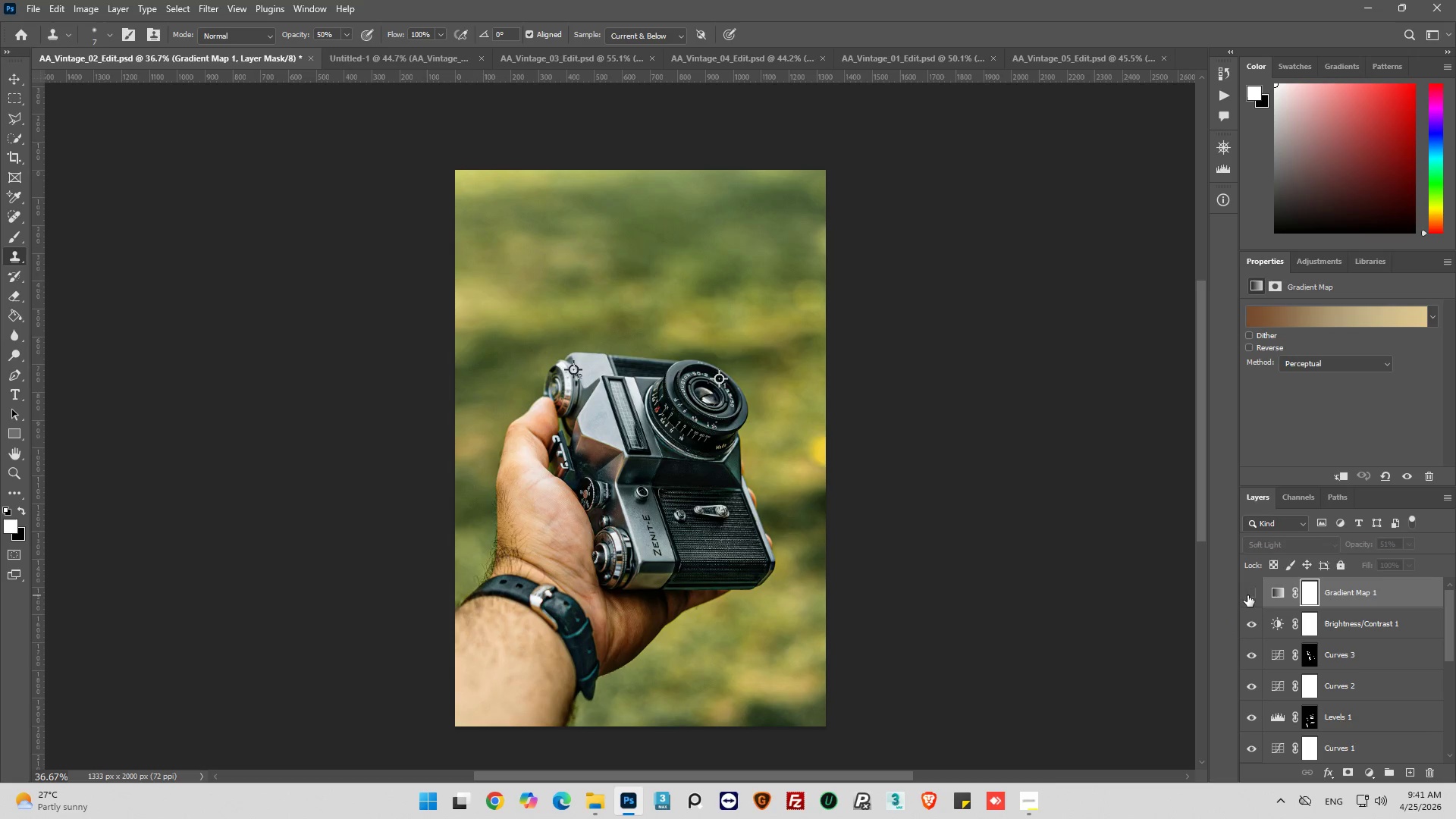 
left_click([1247, 595])
 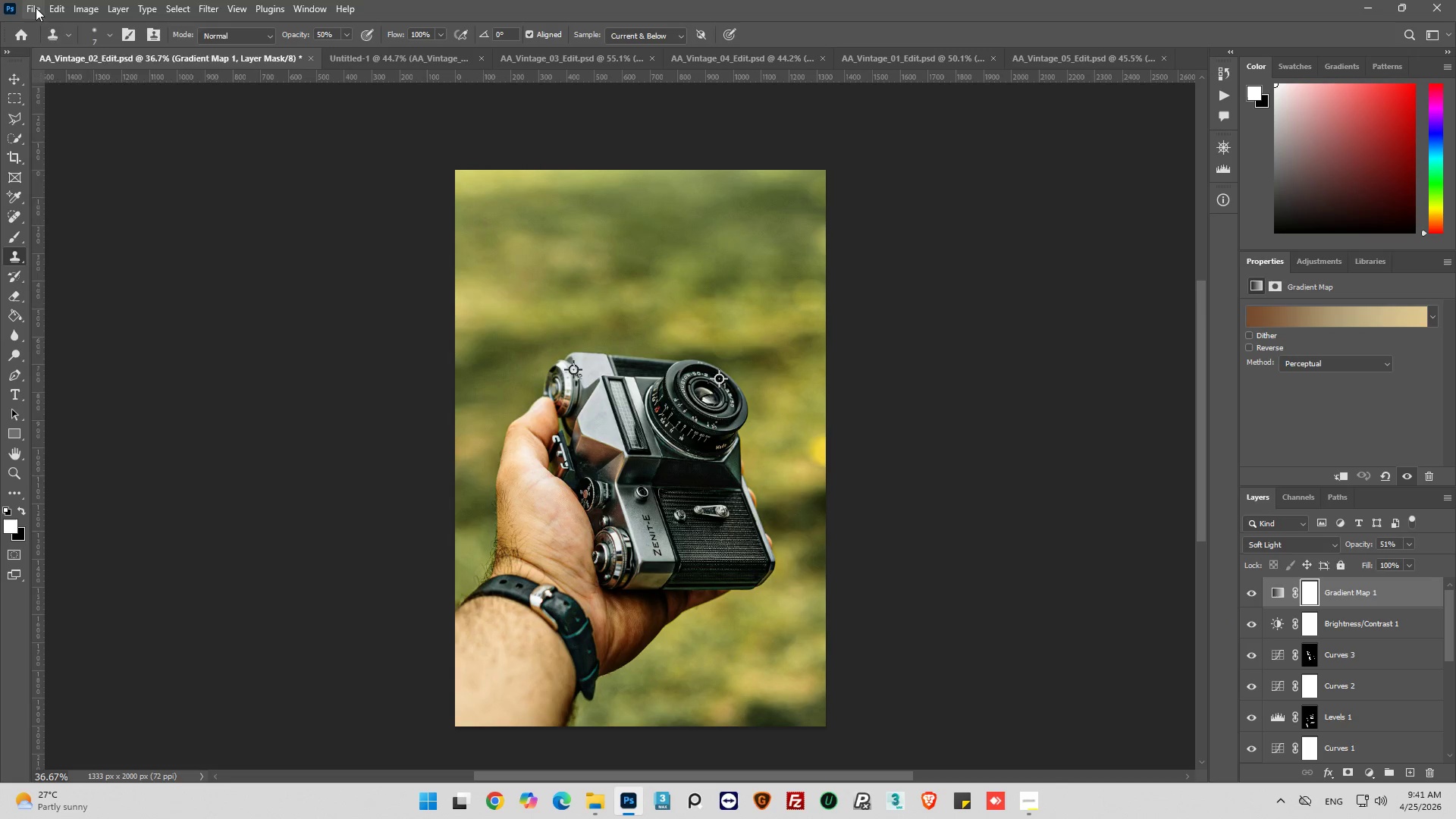 
left_click([66, 252])
 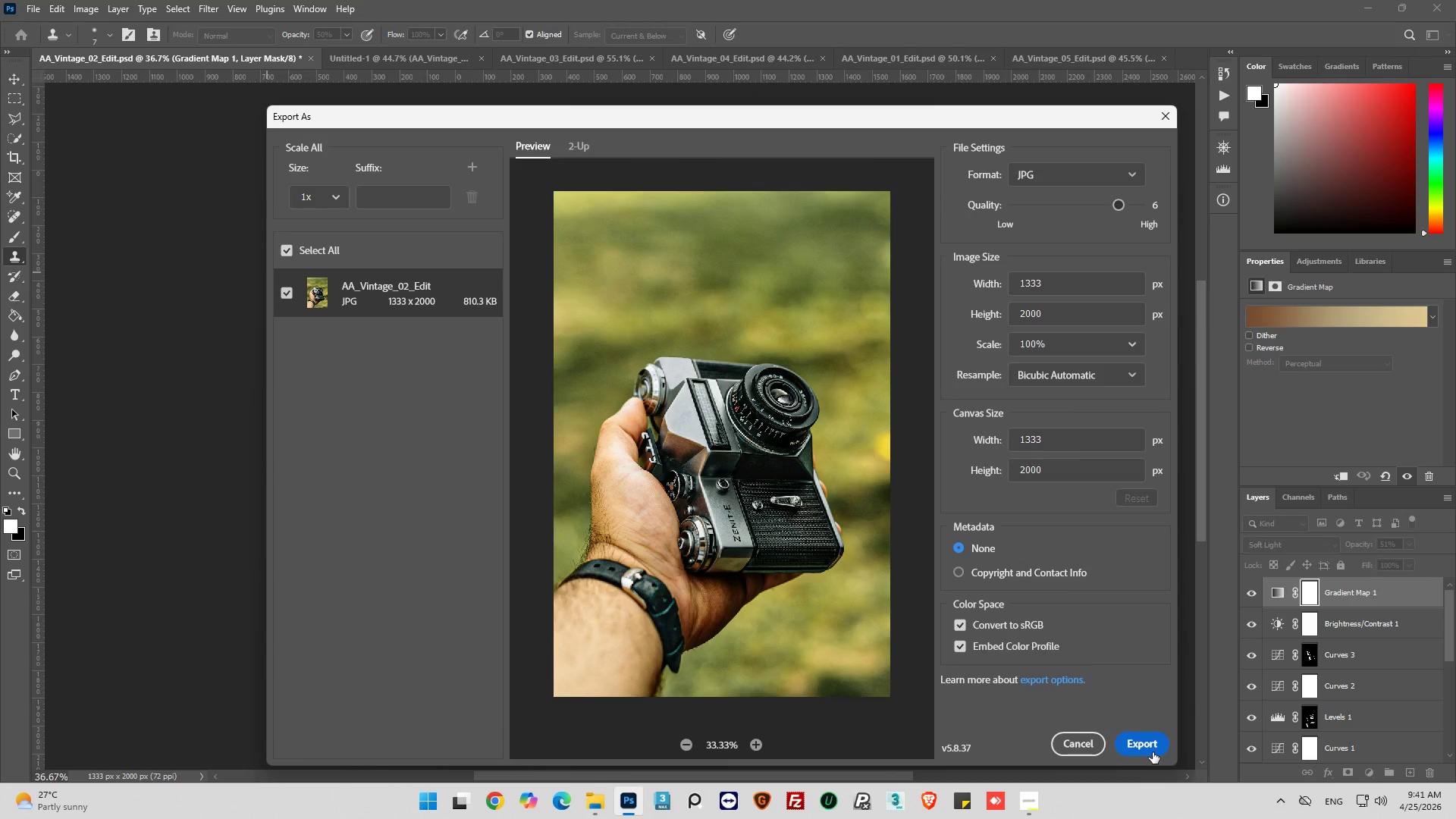 
wait(8.31)
 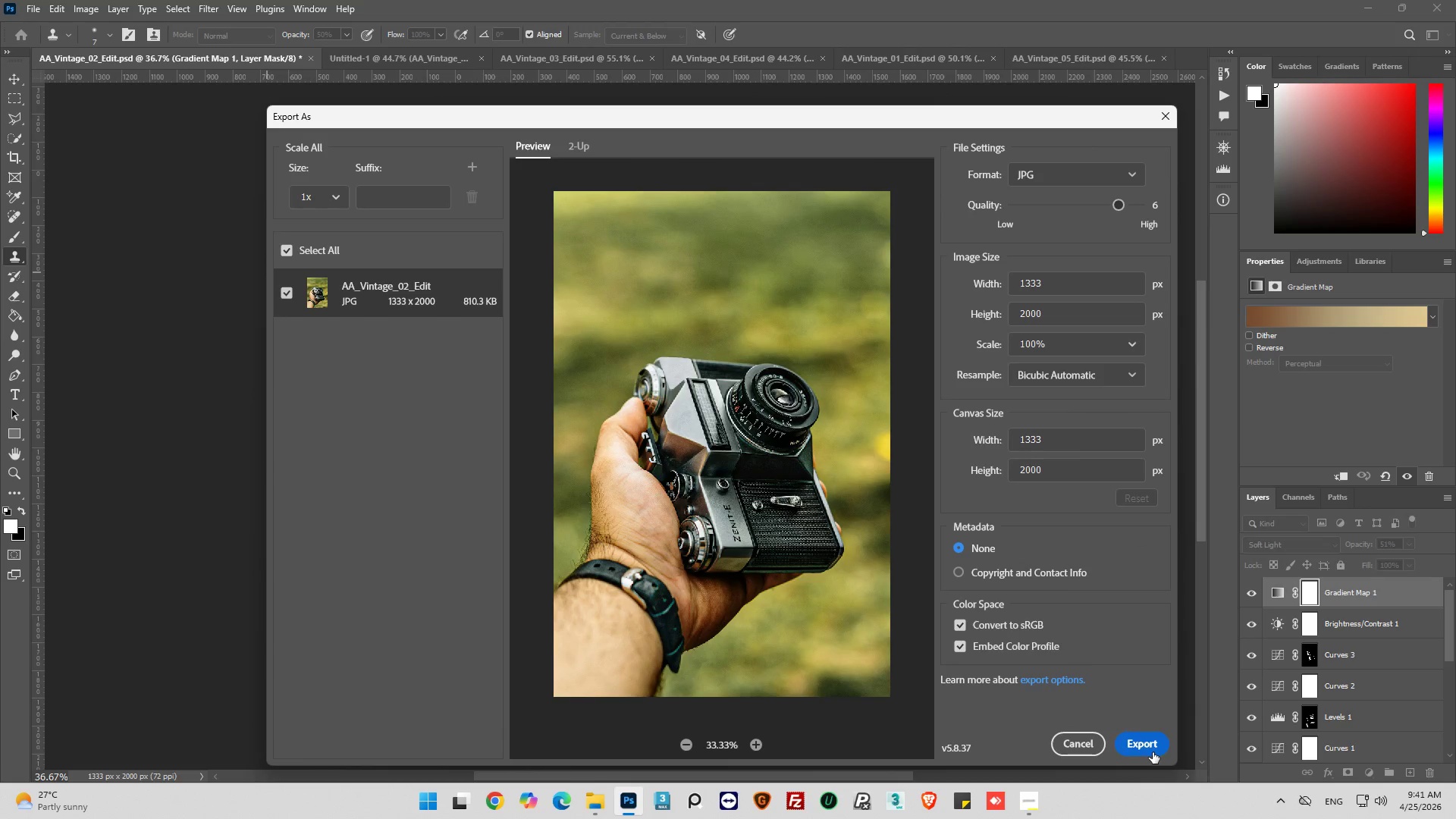 
left_click([887, 510])
 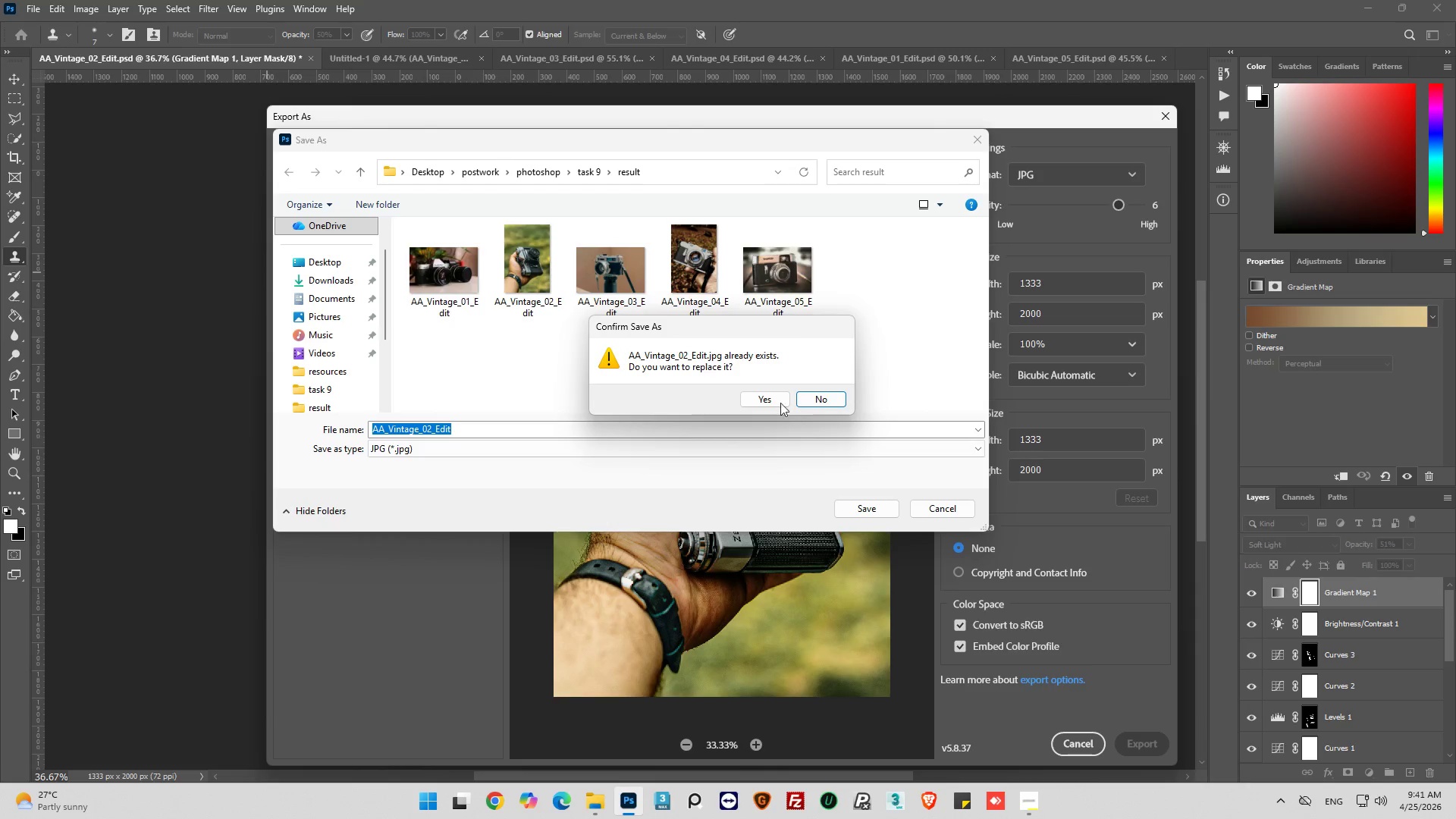 
left_click([769, 397])
 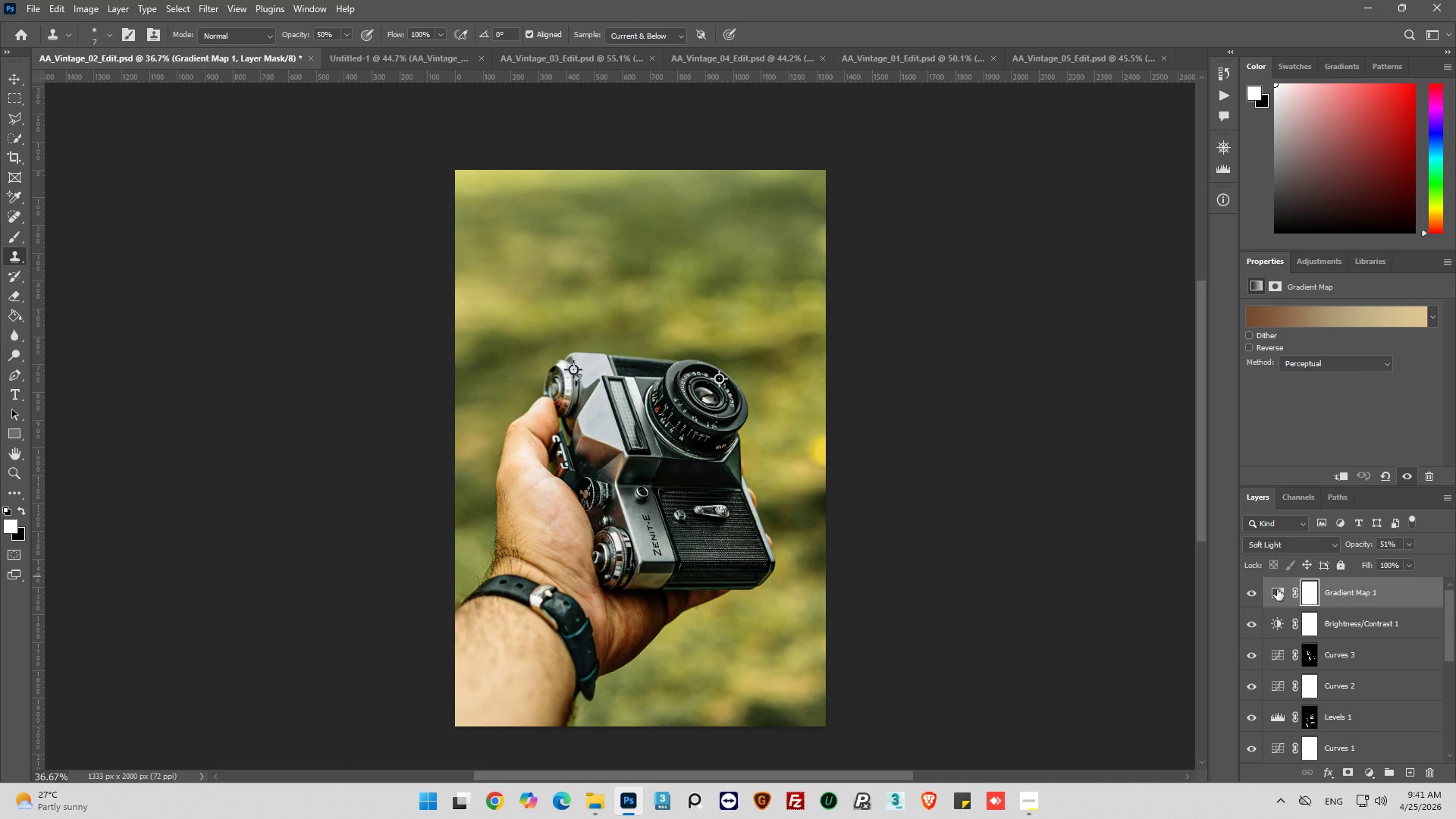 
left_click_drag(start_coordinate=[1277, 589], to_coordinate=[1279, 626])
 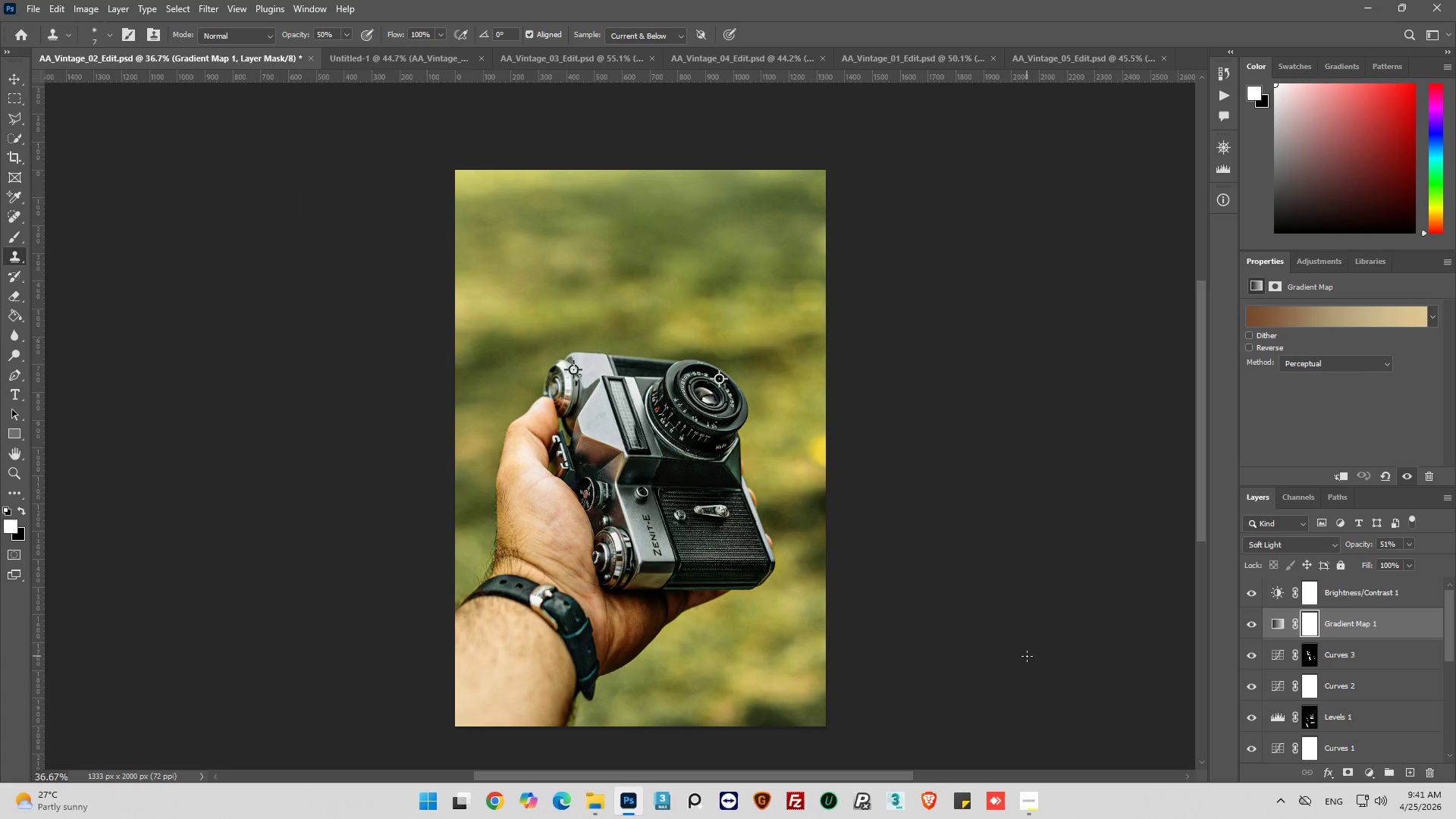 